 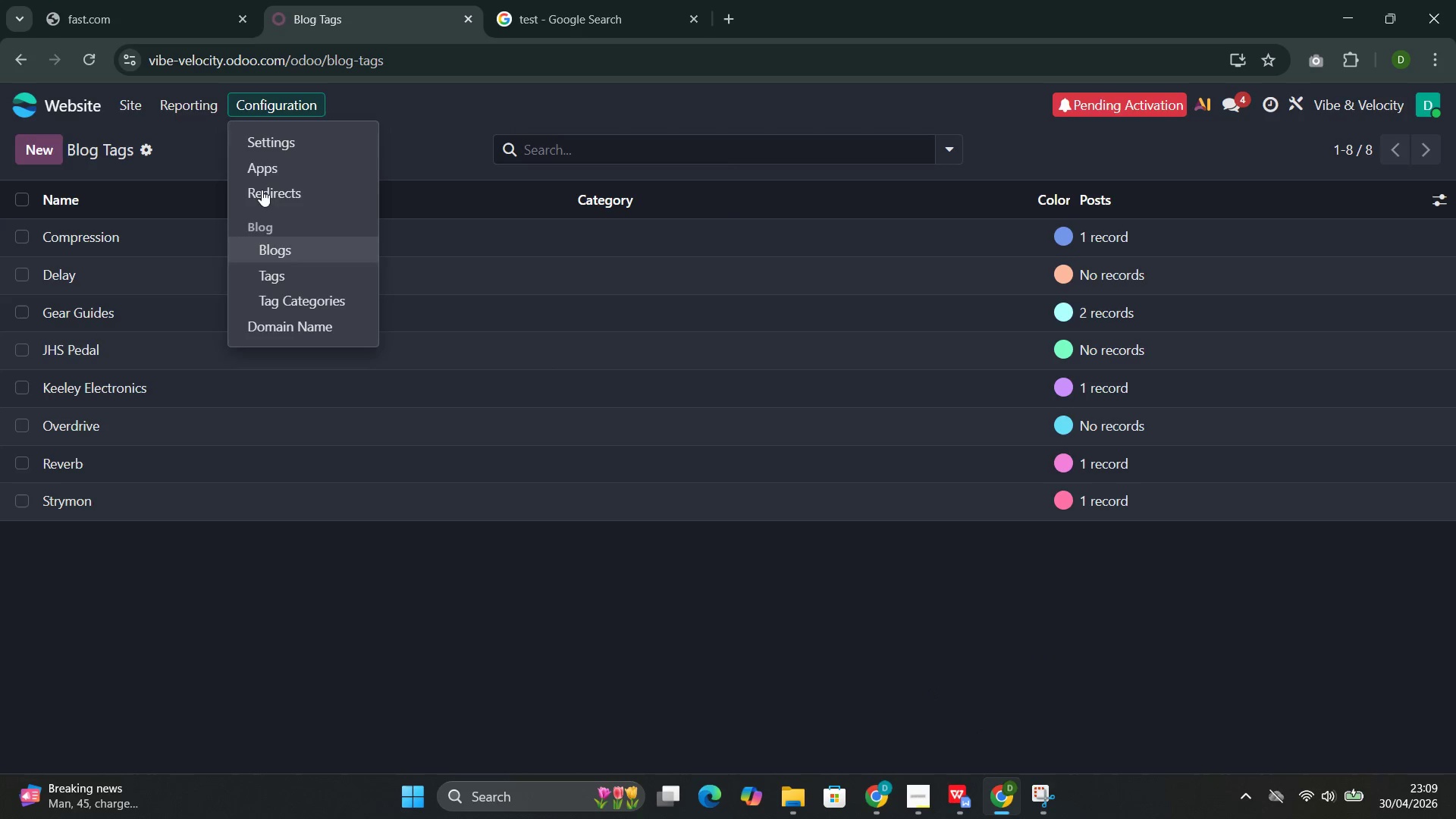 
left_click([375, 607])
 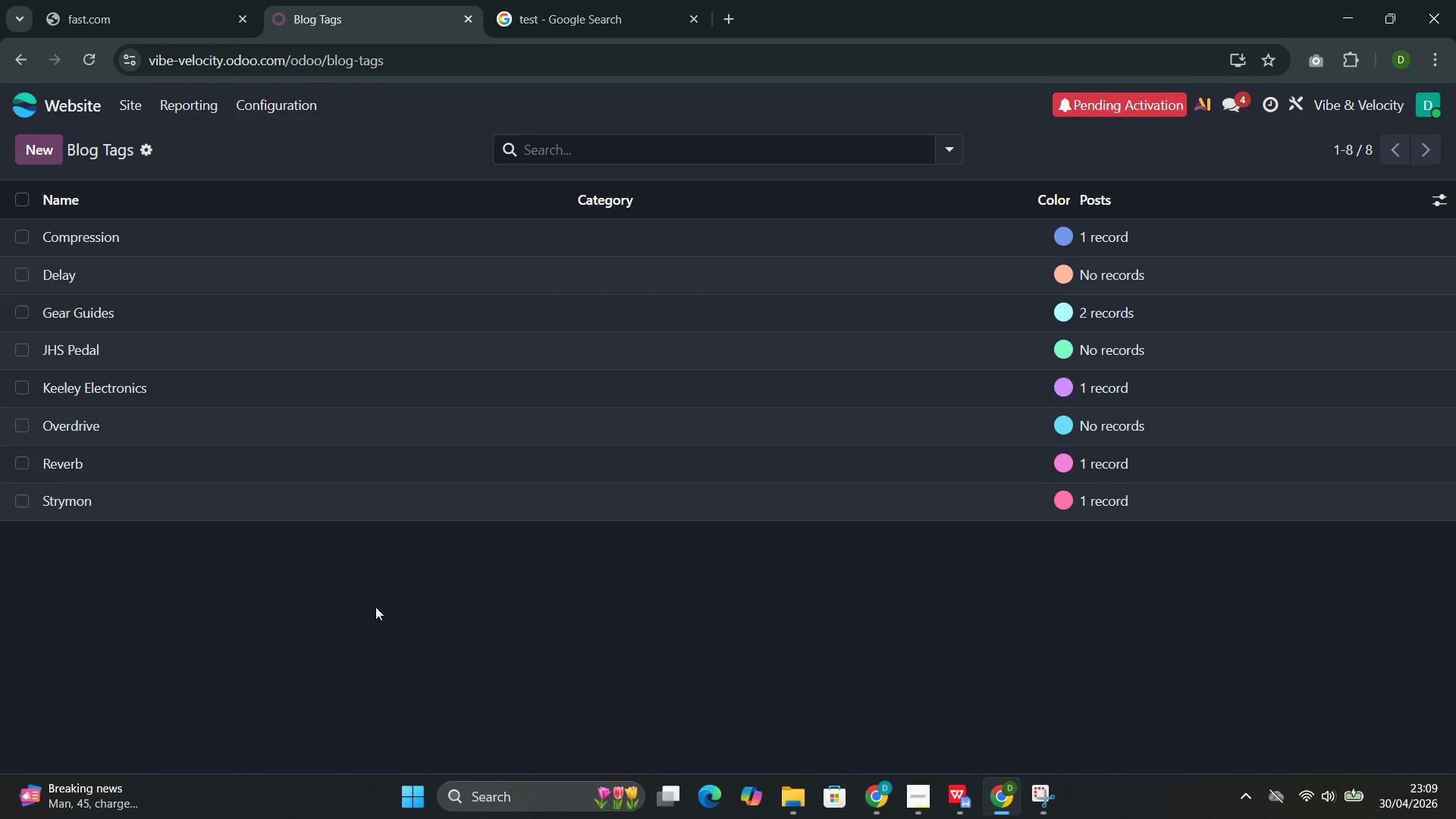 
wait(21.92)
 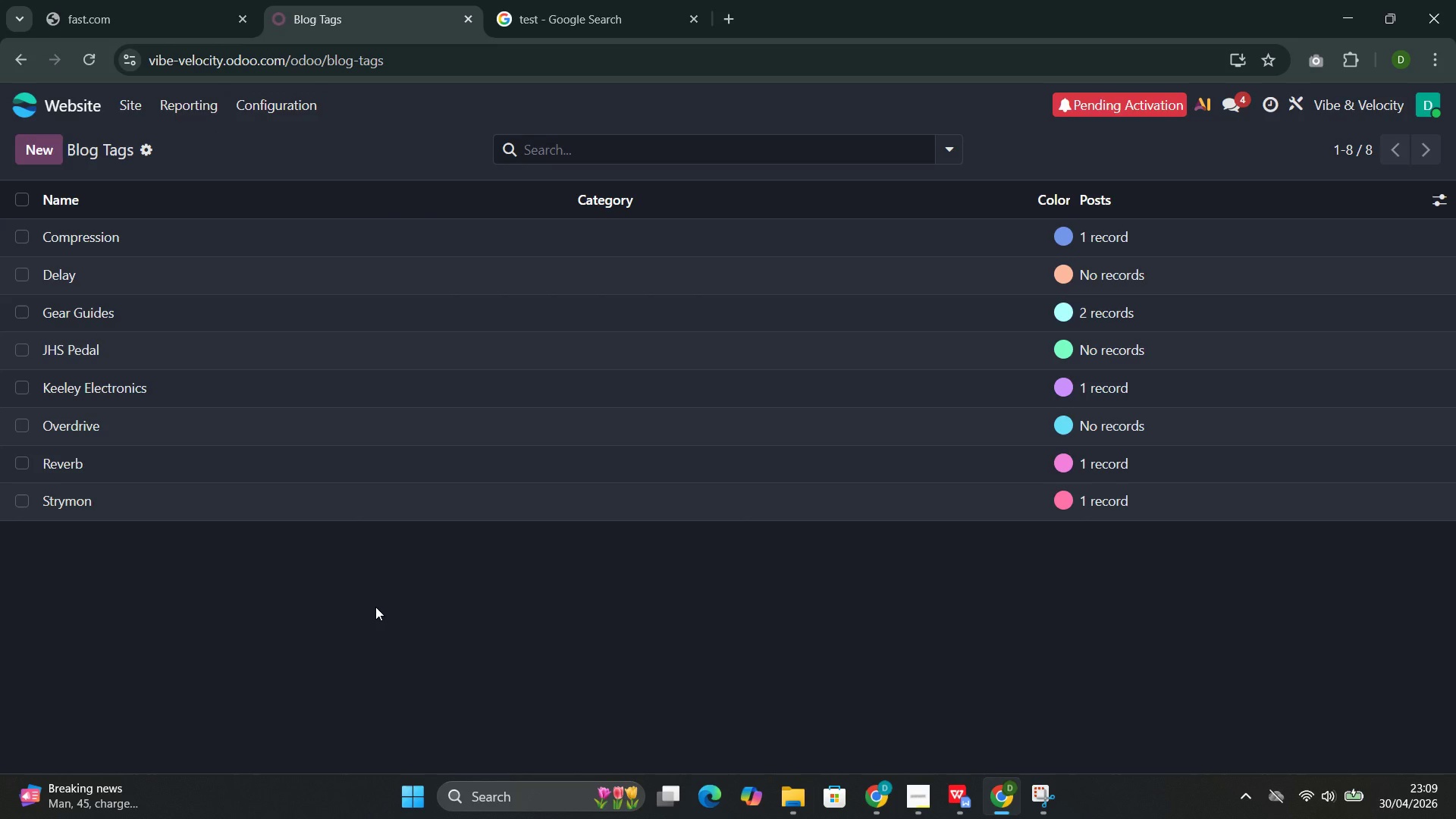 
left_click([121, 103])
 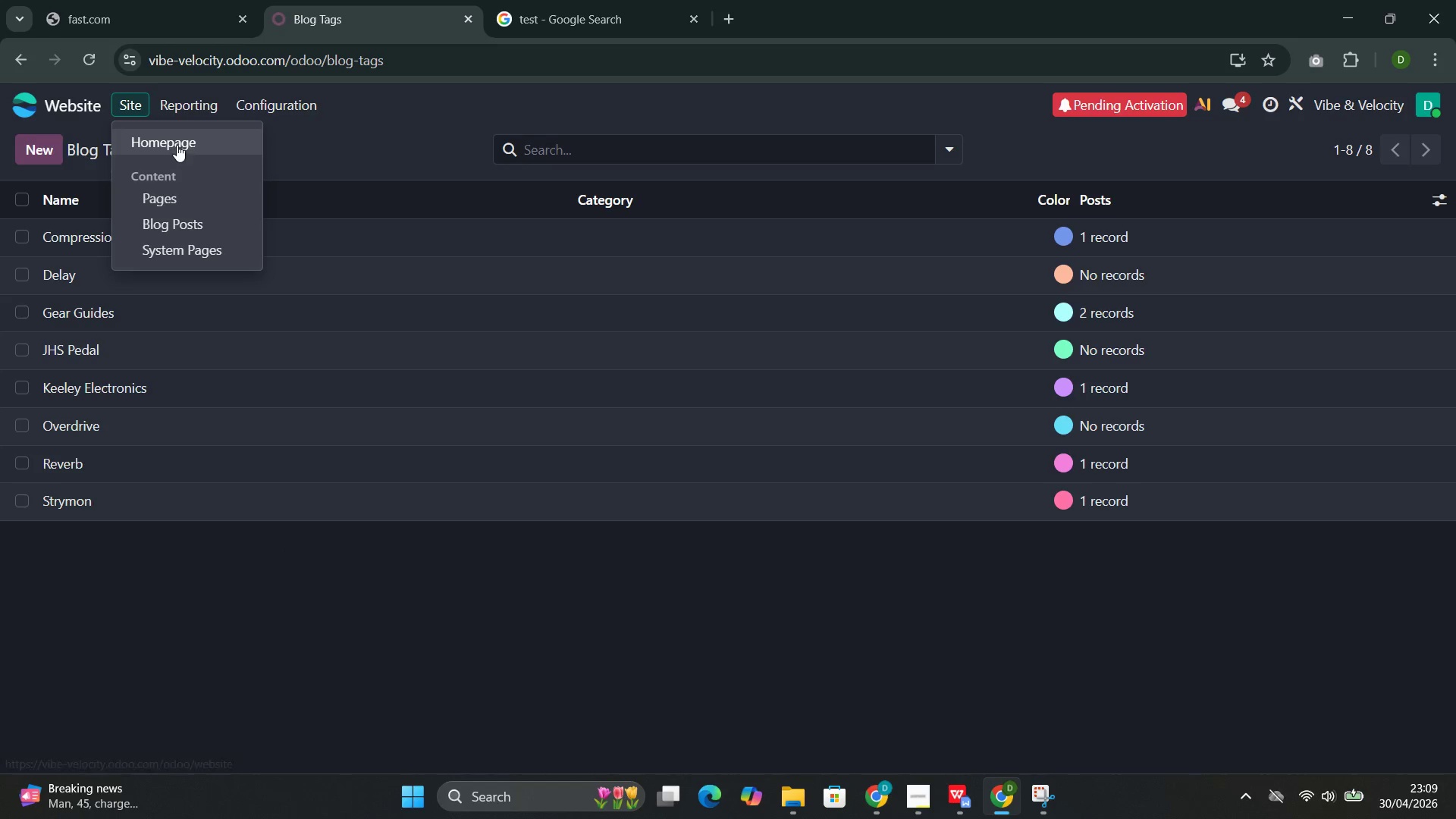 
left_click([177, 145])
 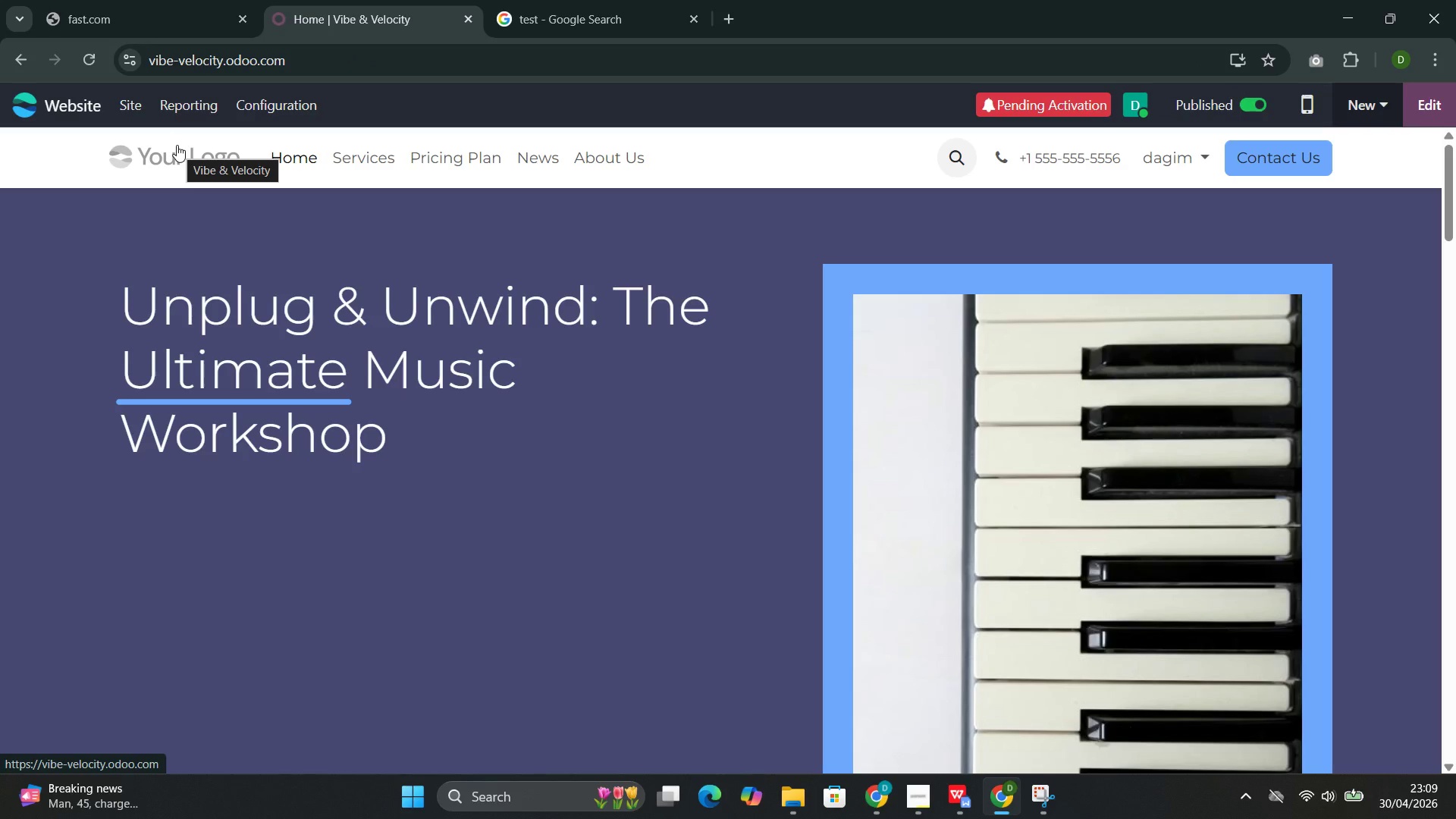 
wait(12.84)
 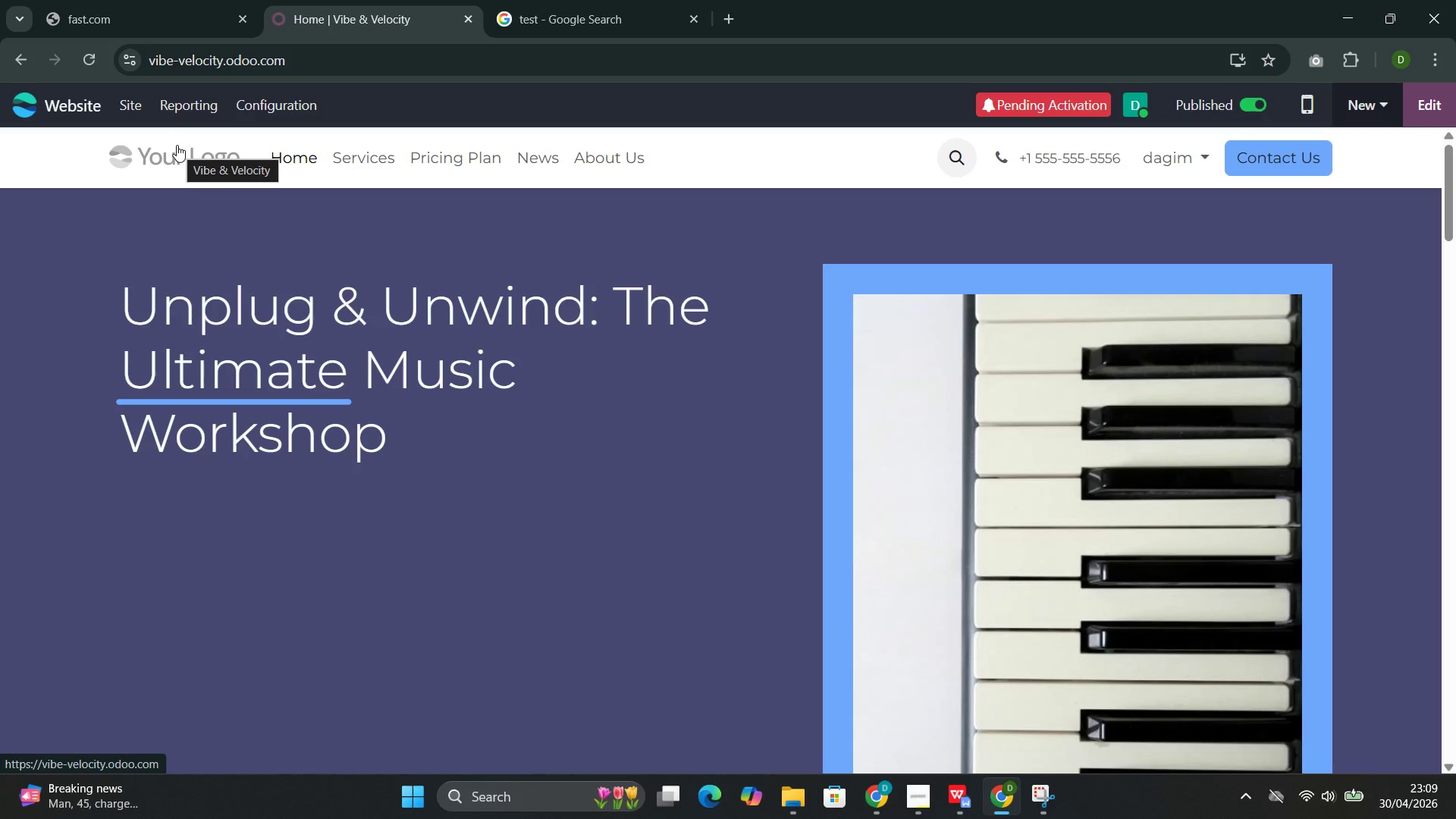 
left_click([1032, 94])
 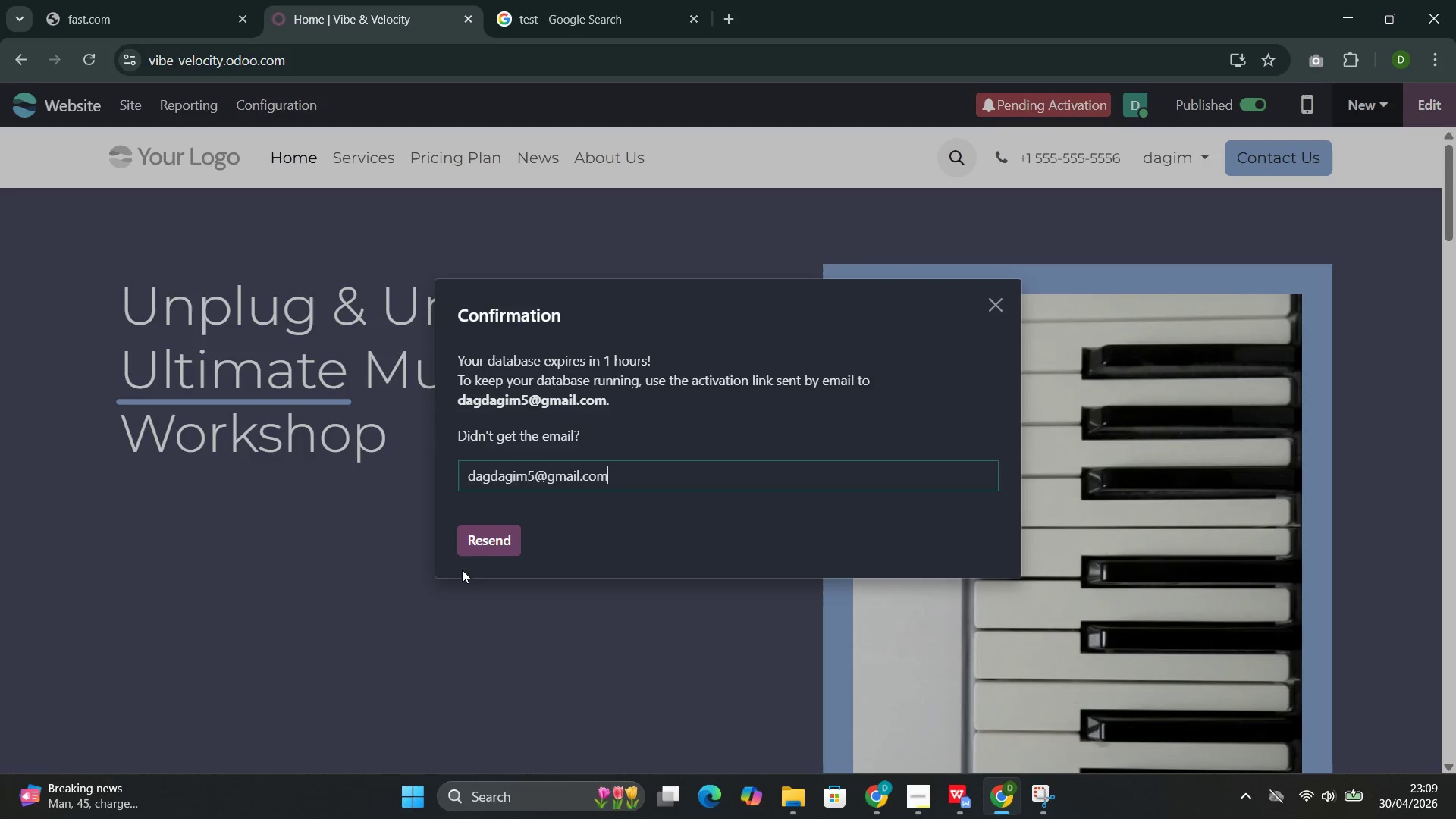 
left_click([489, 541])
 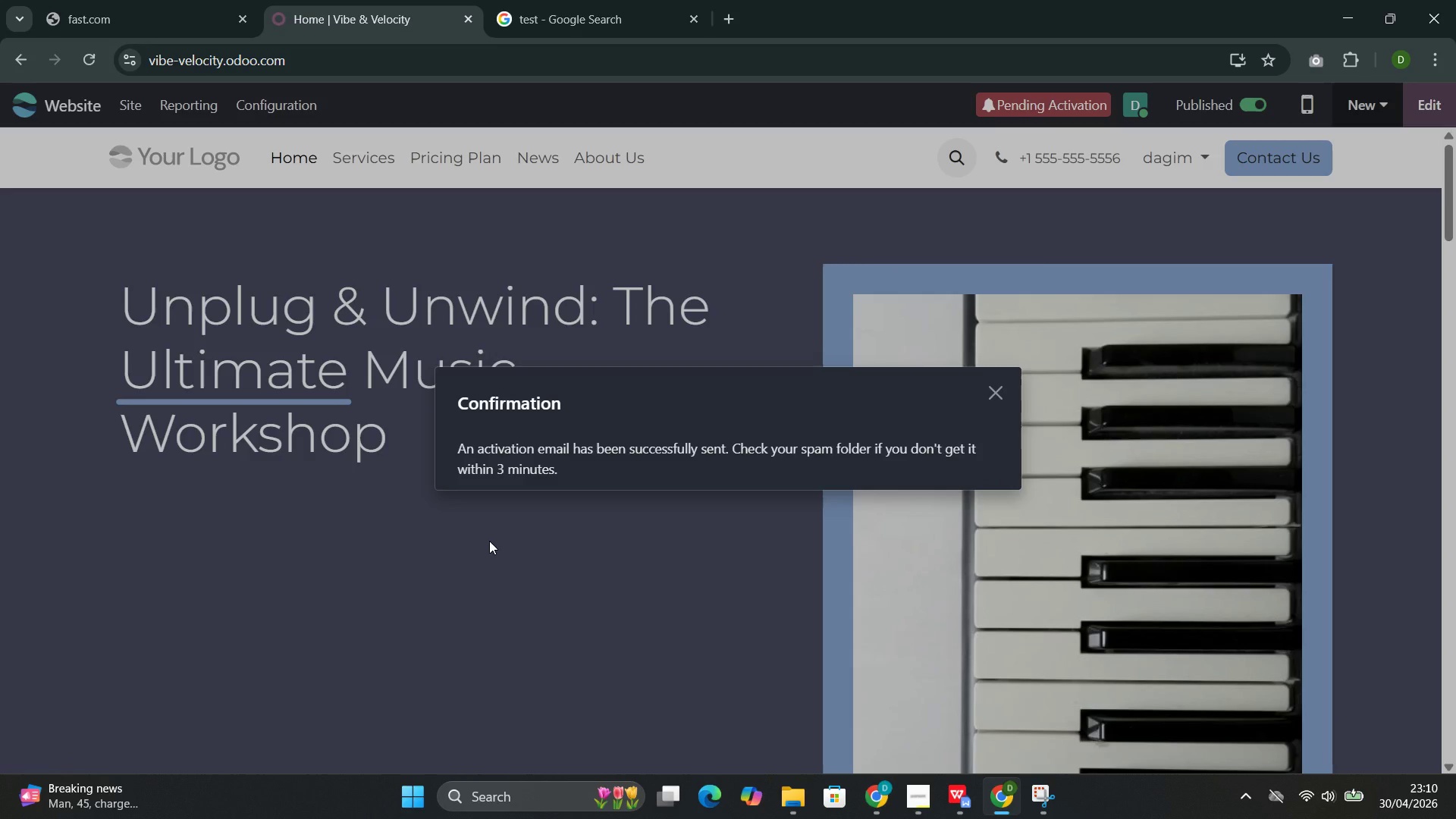 
wait(14.89)
 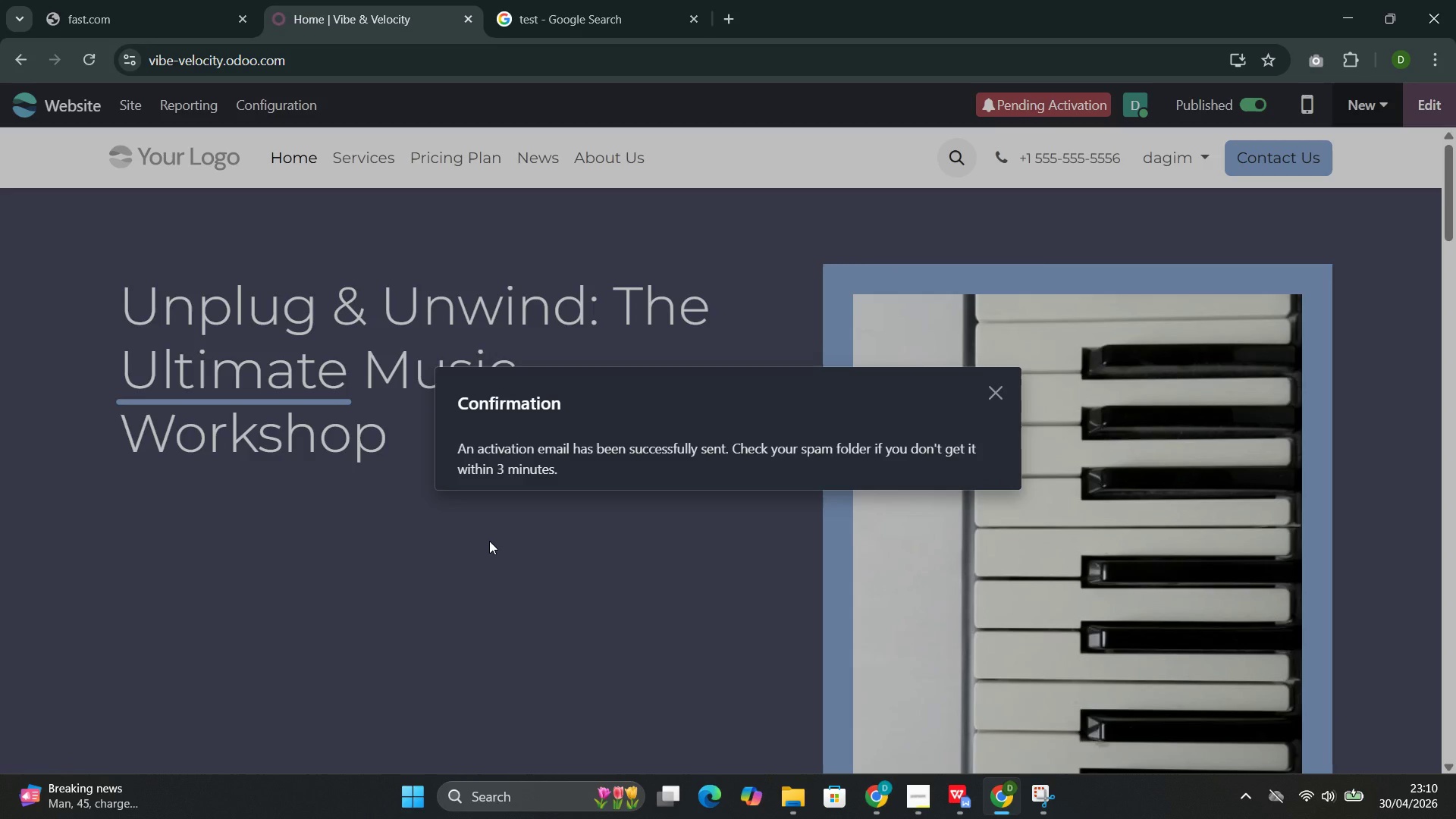 
left_click([1001, 390])
 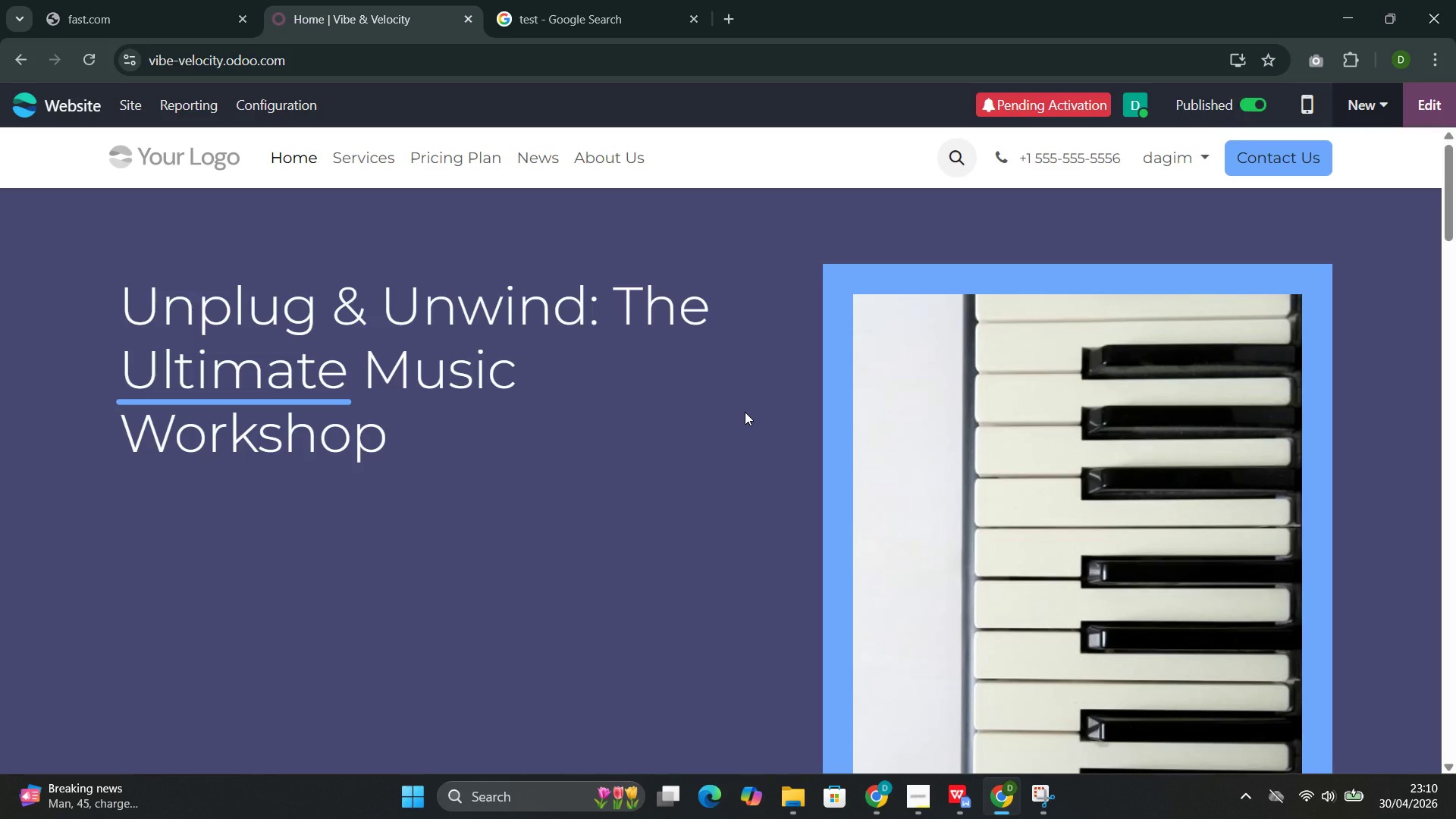 
wait(10.77)
 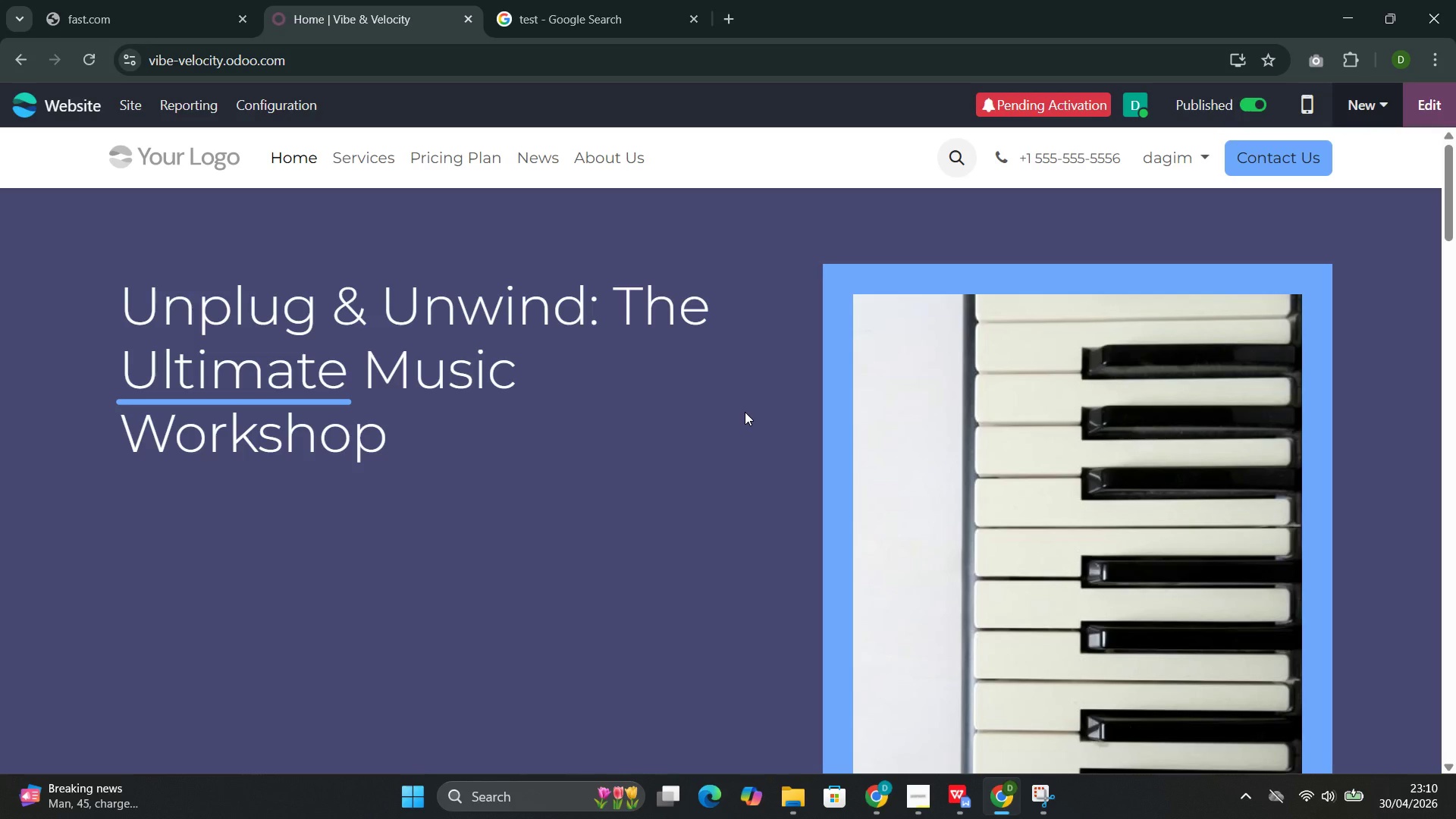 
left_click([635, 26])
 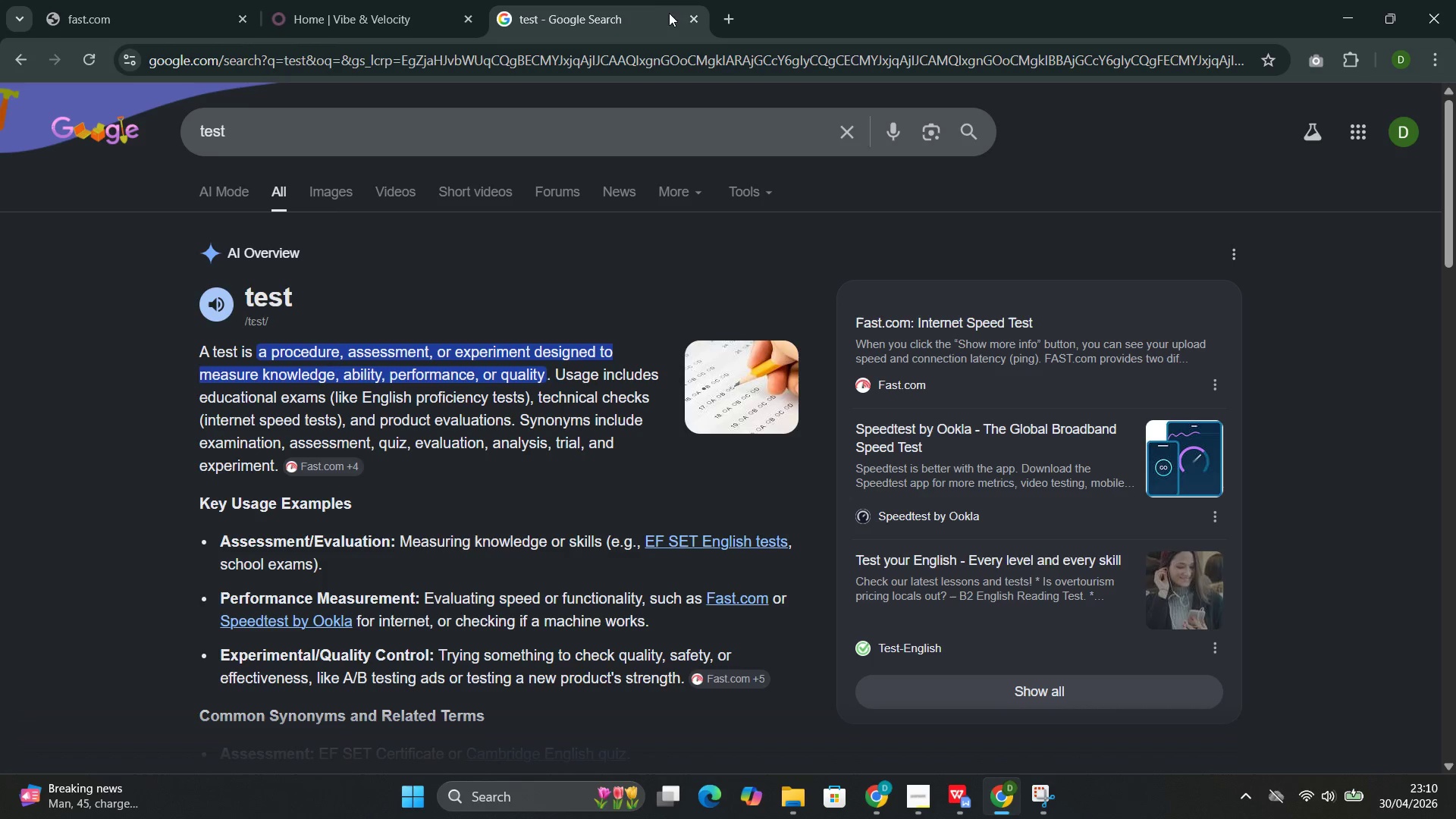 
left_click([693, 19])
 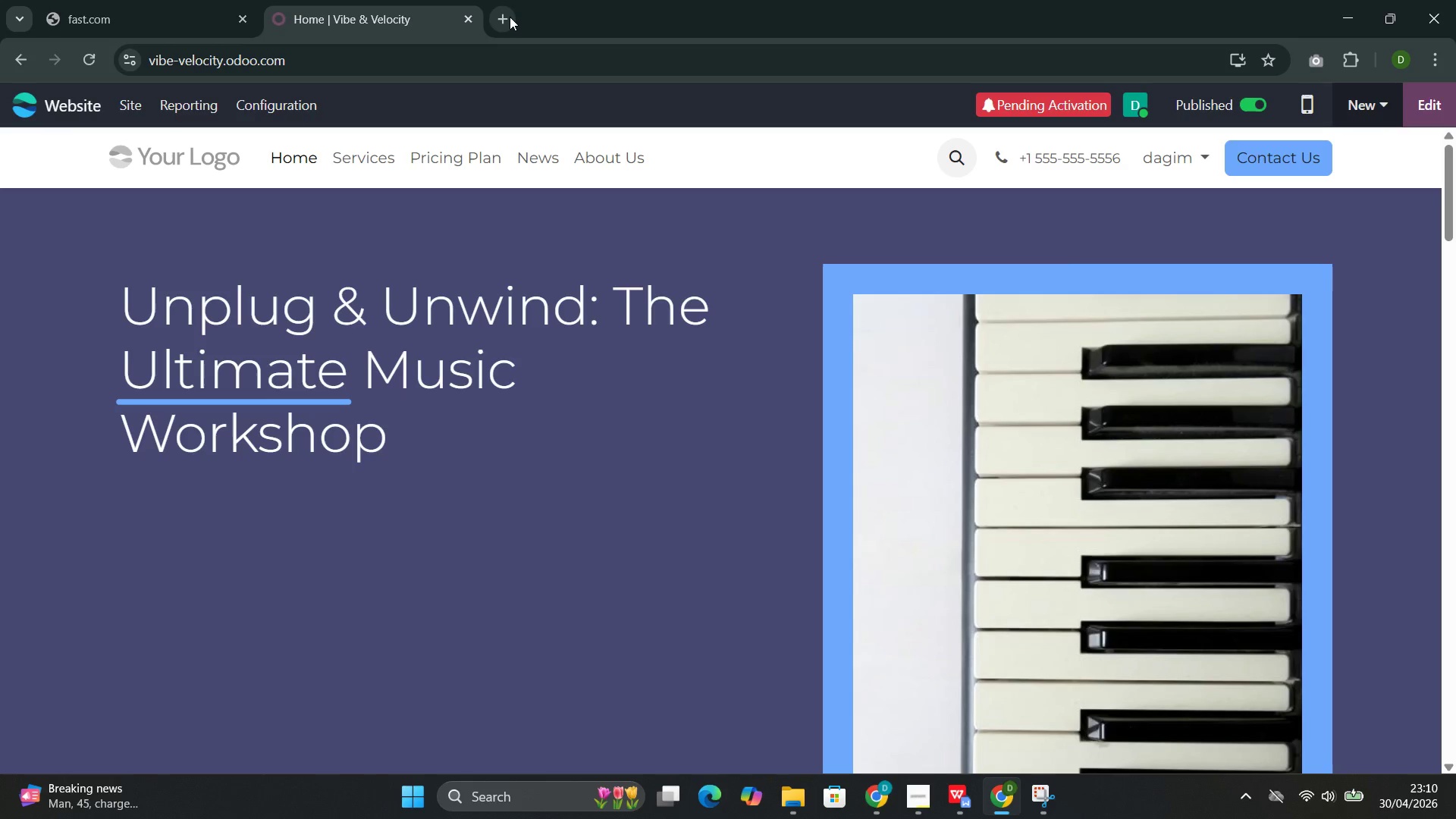 
left_click([509, 17])
 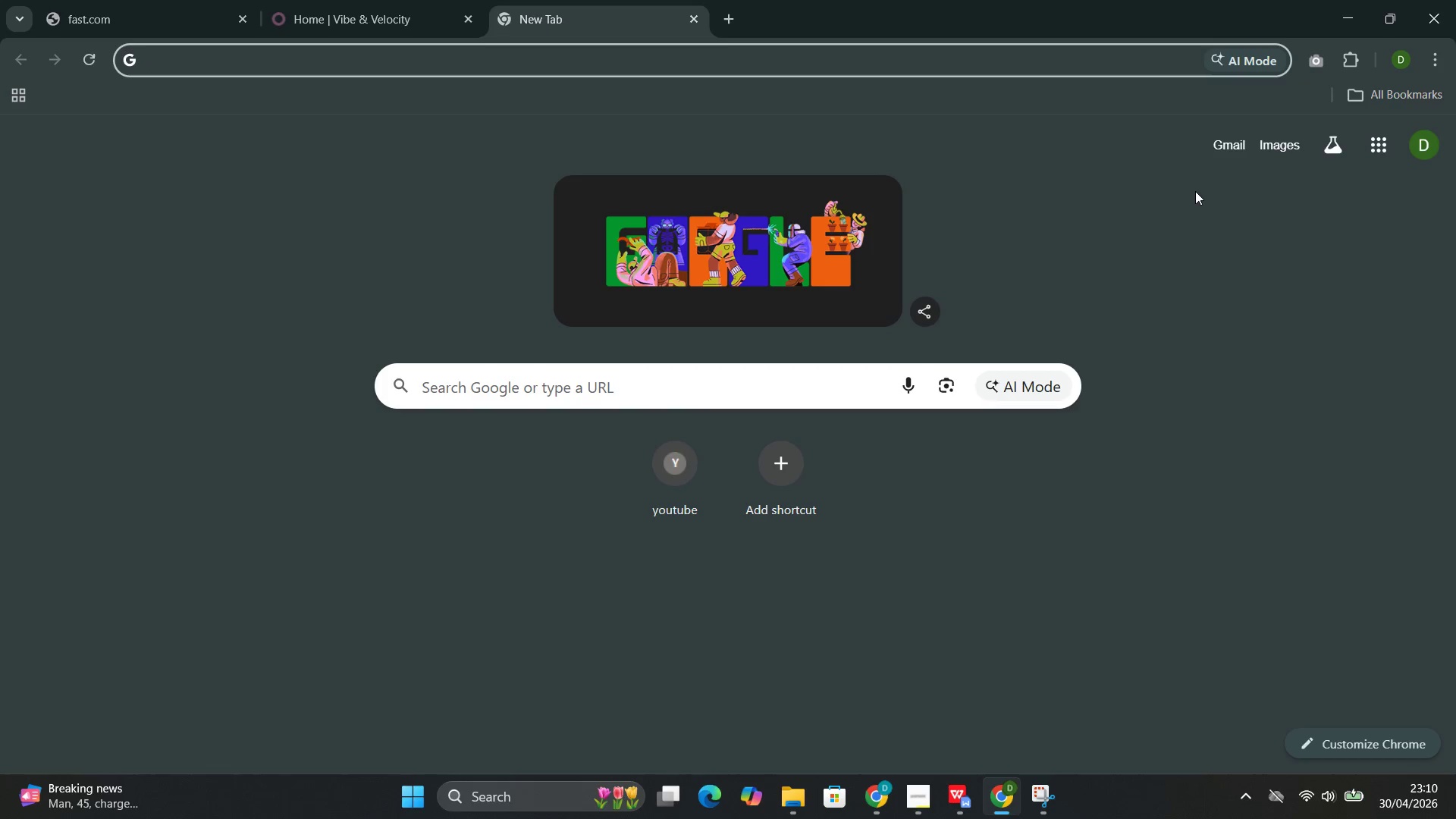 
left_click([1225, 145])
 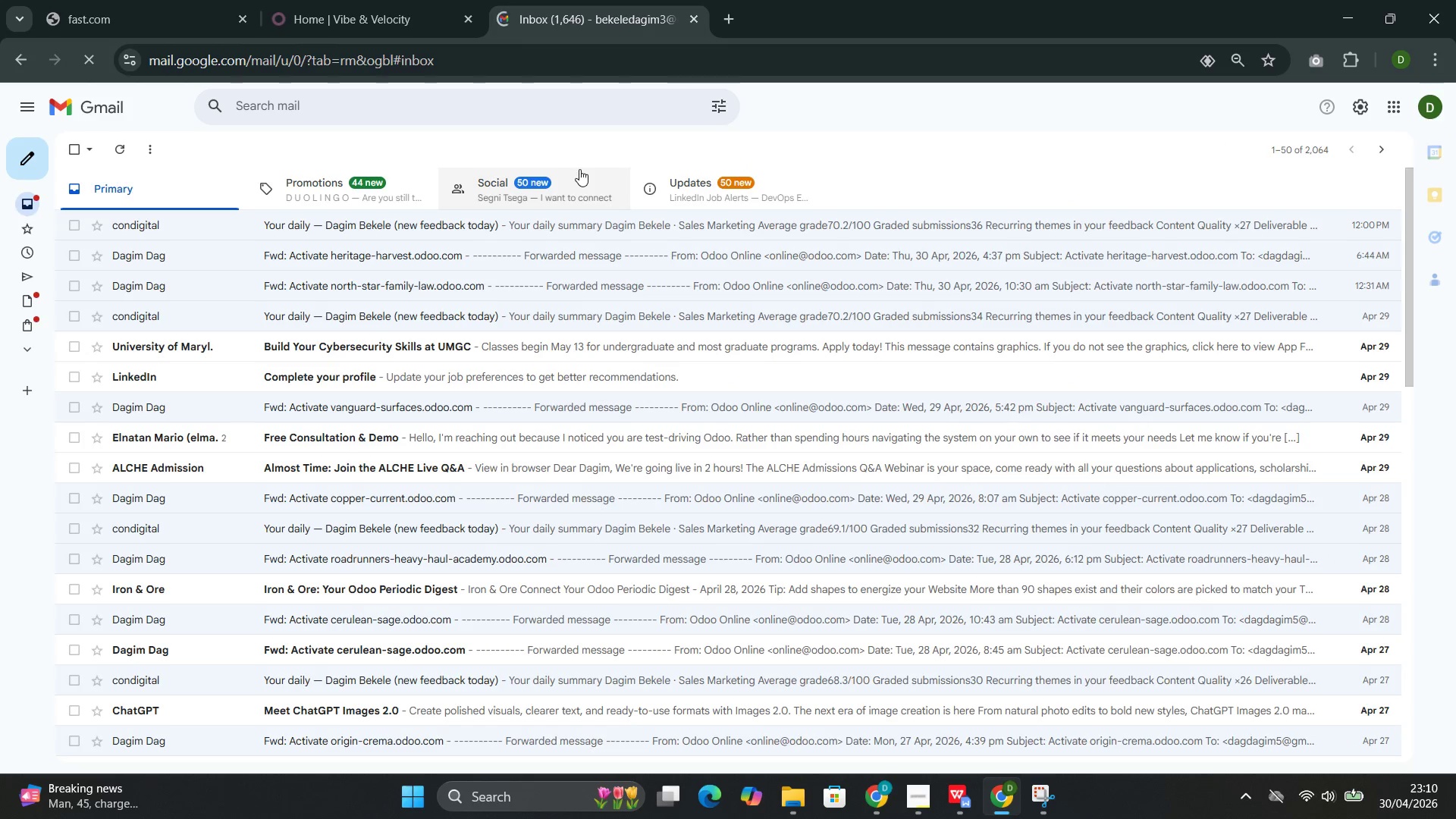 
mouse_move([416, 46])
 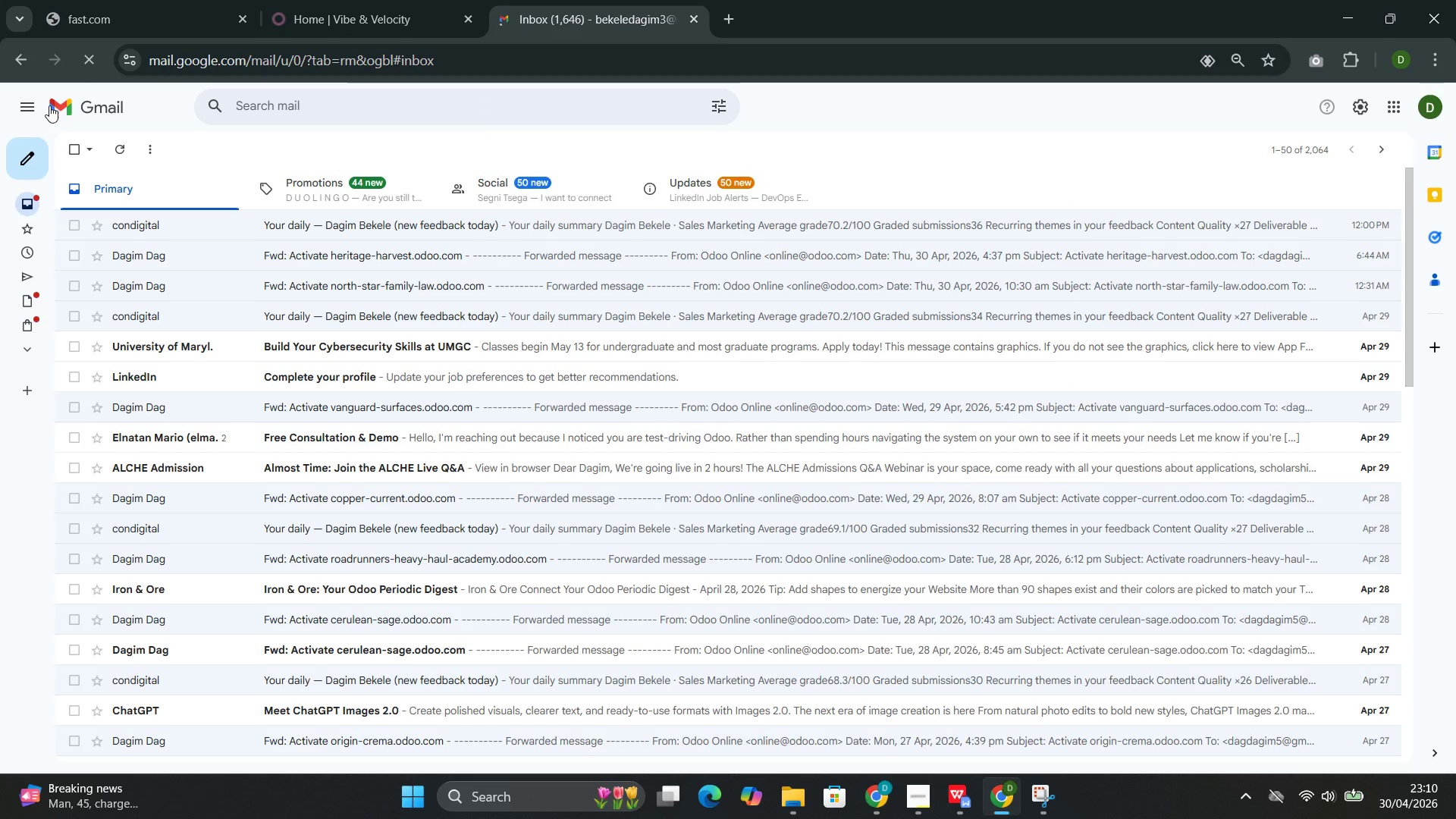 
left_click([15, 57])
 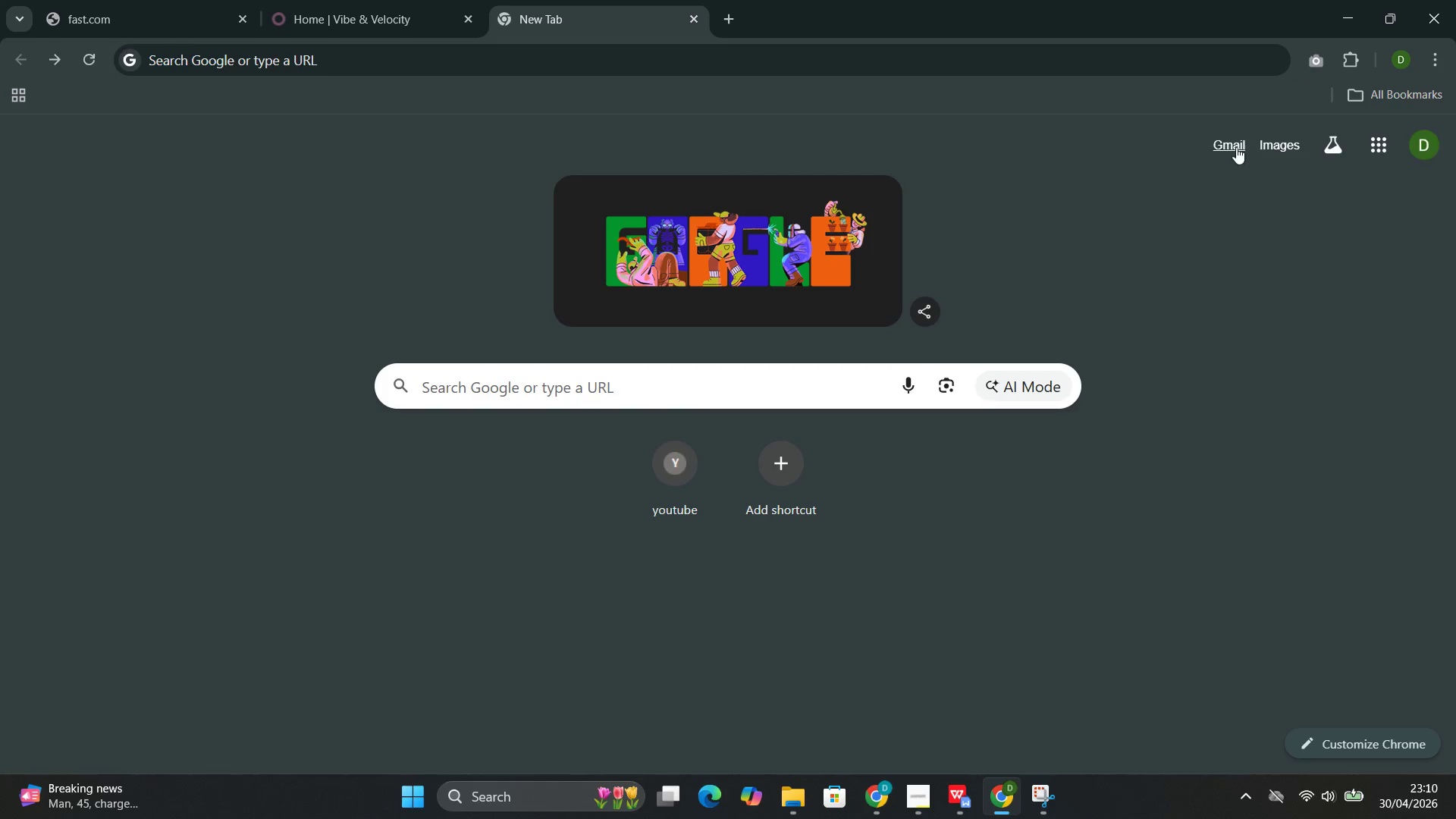 
left_click([1227, 145])
 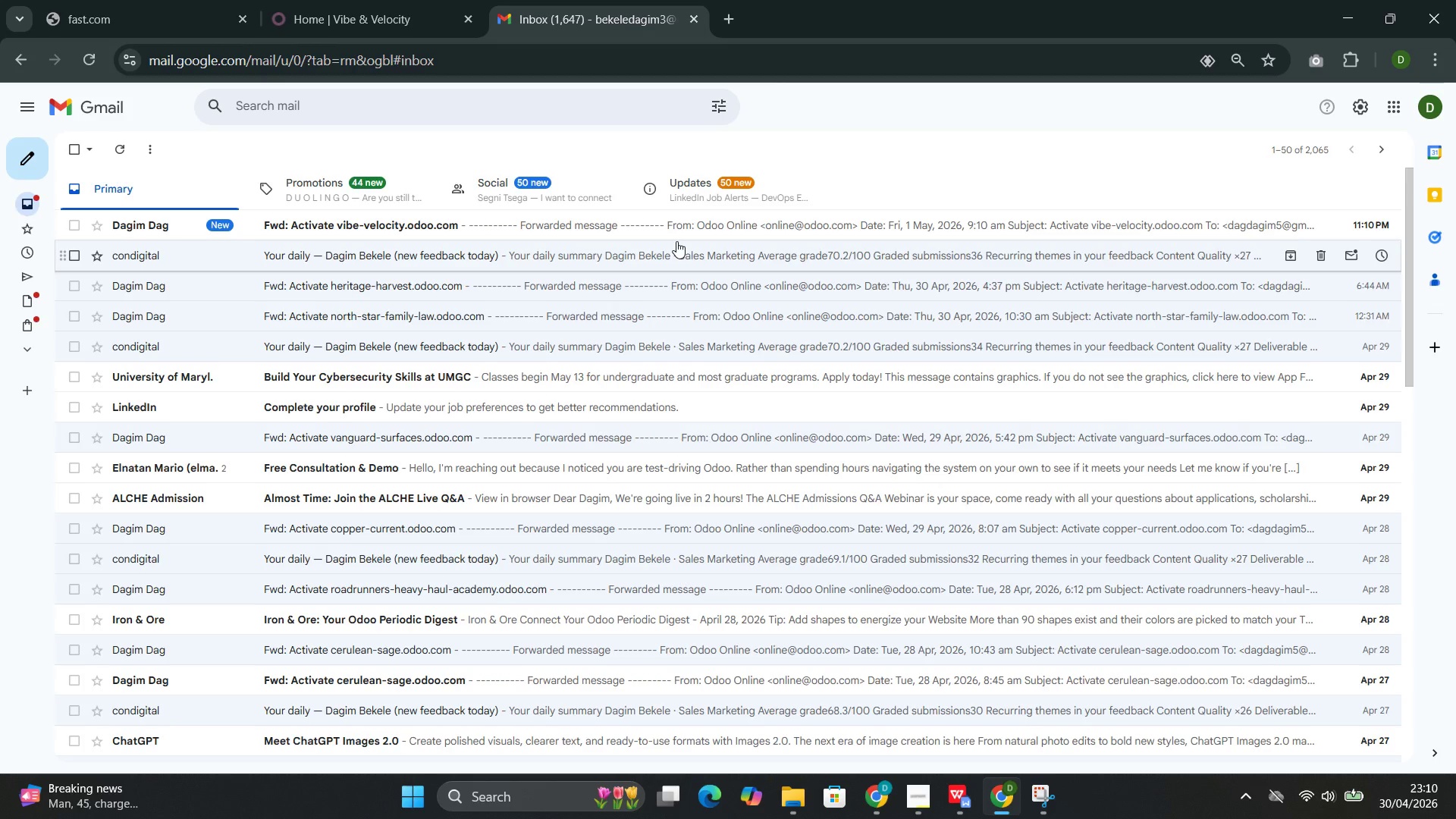 
double_click([673, 221])
 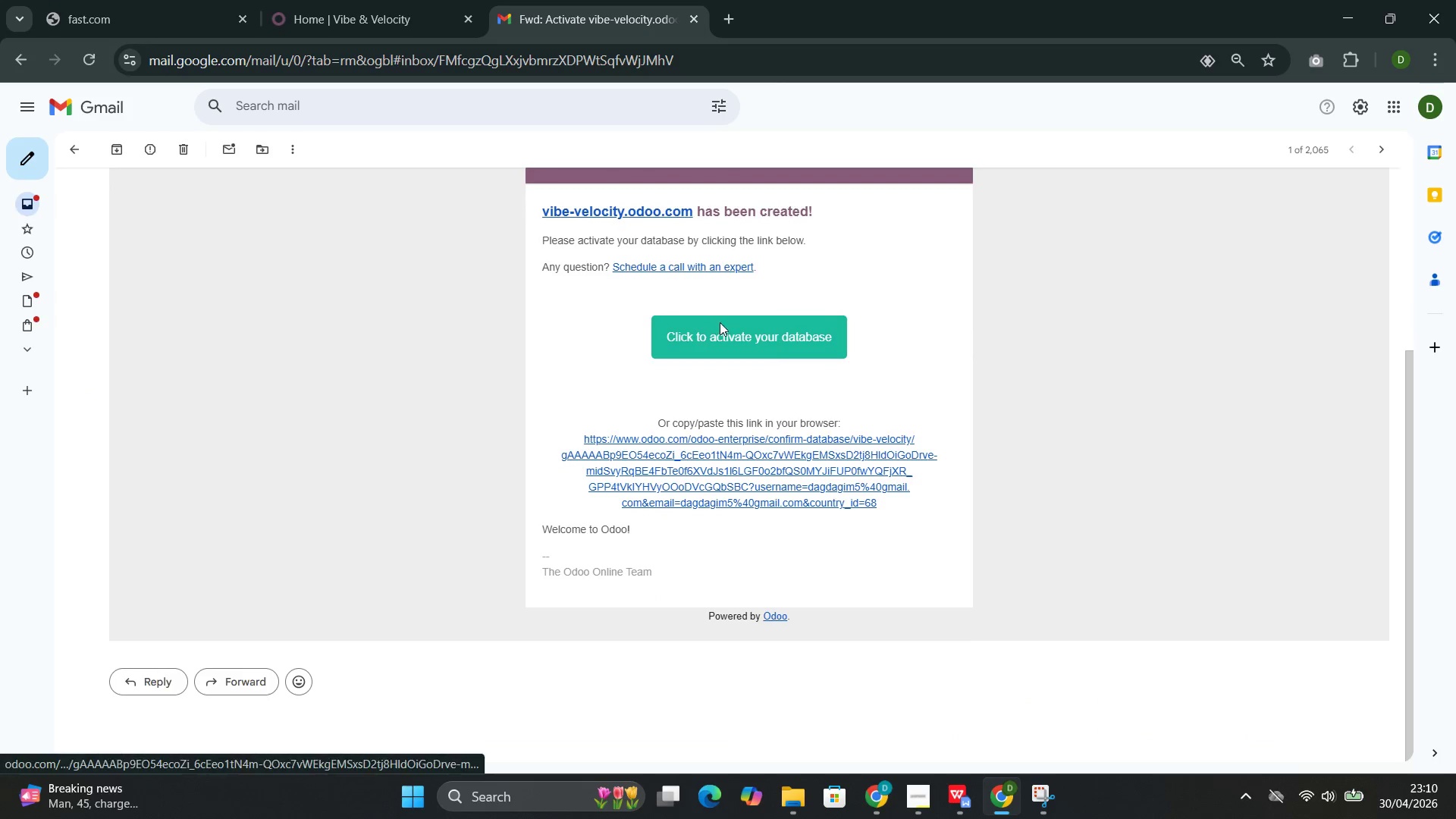 
left_click([733, 329])
 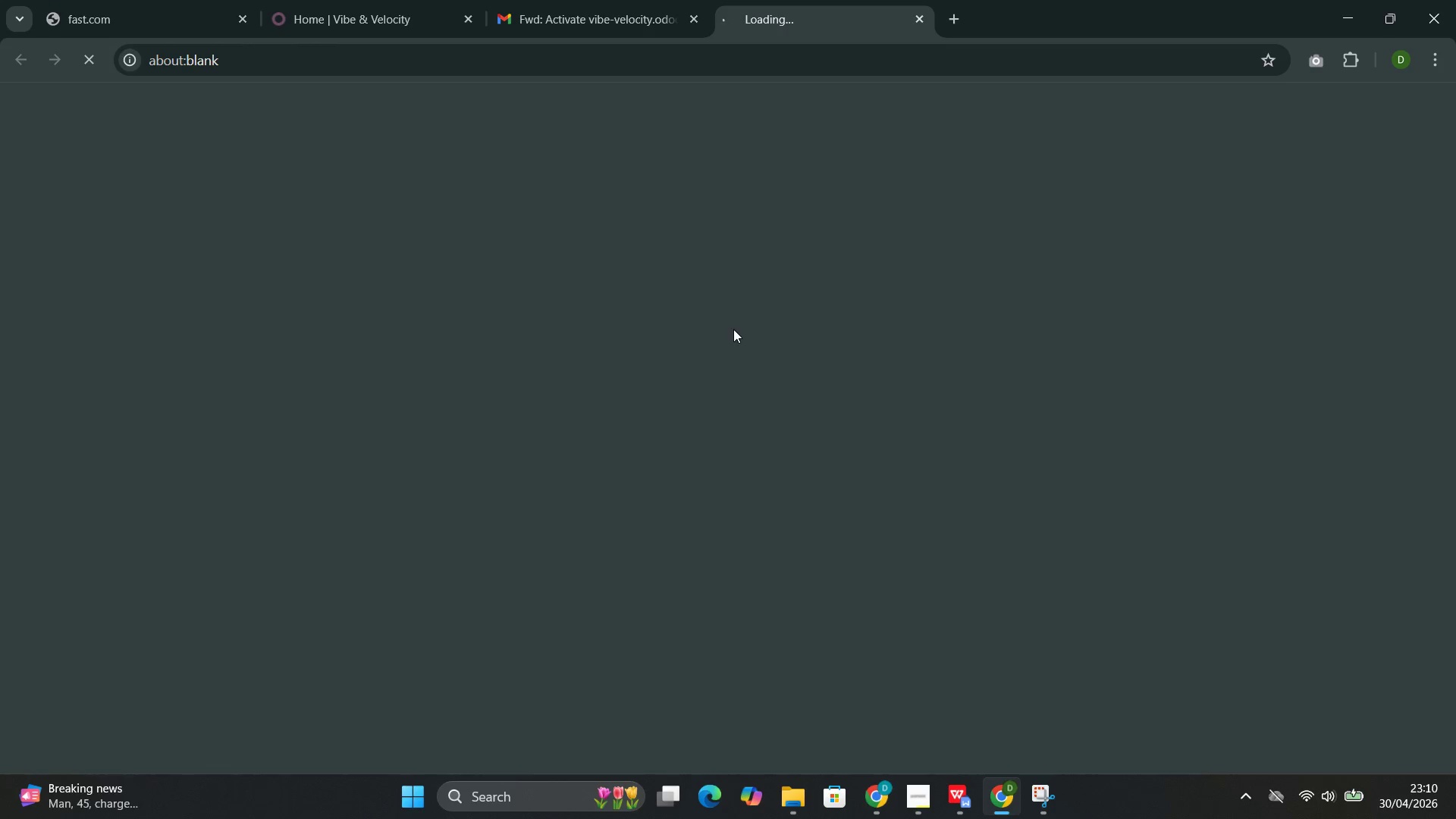 
wait(9.42)
 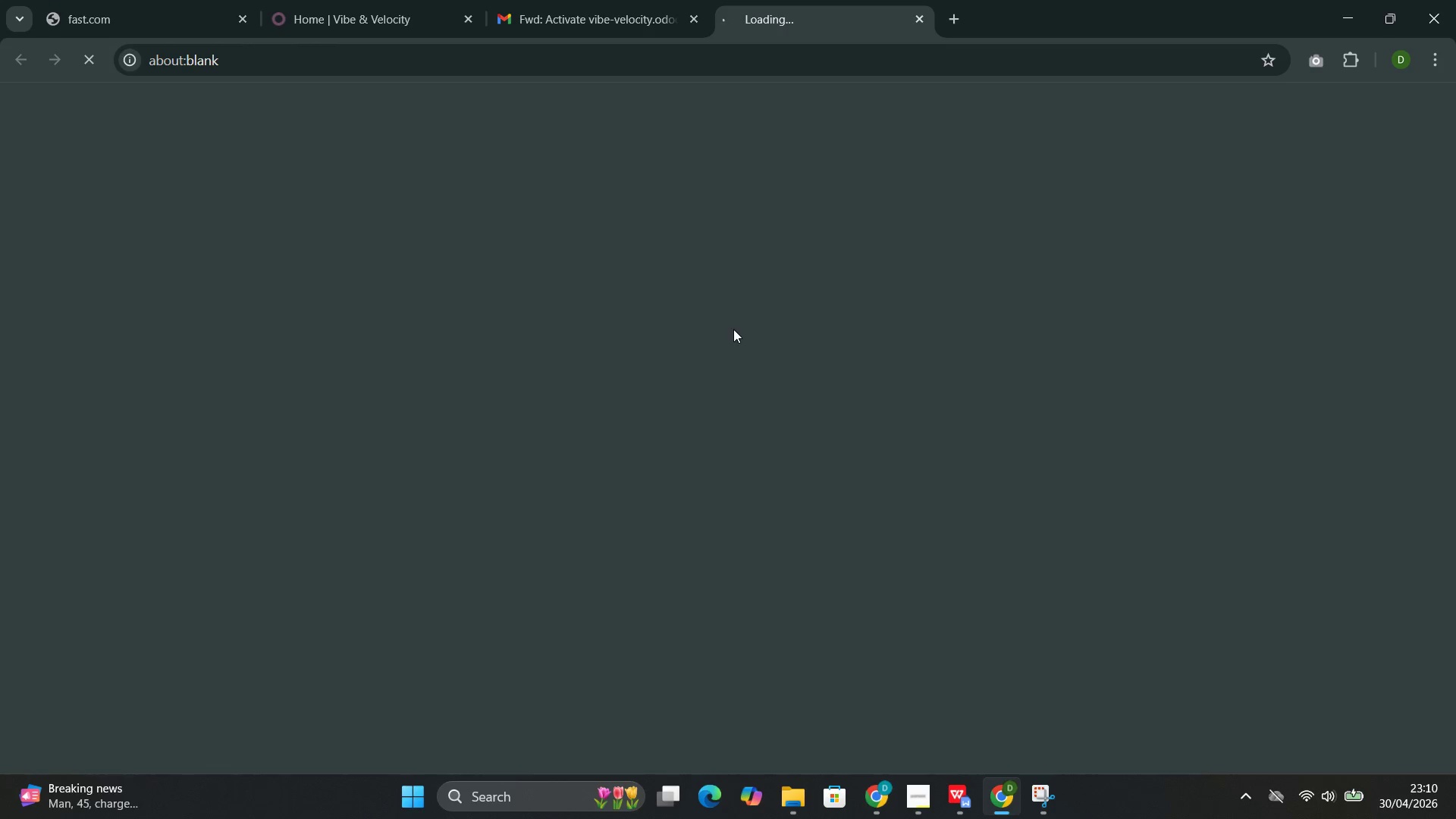 
left_click([447, 519])
 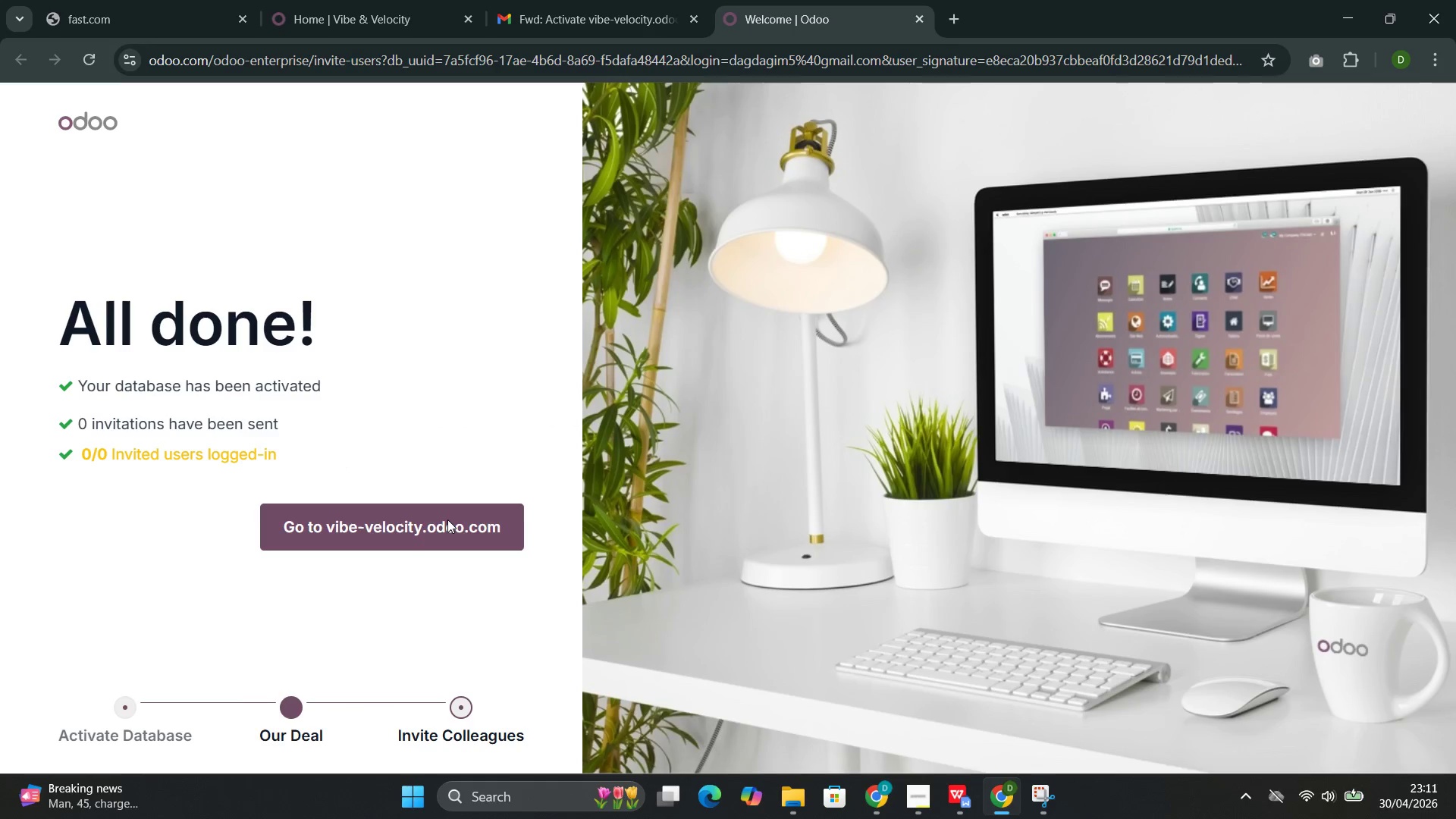 
left_click([413, 525])
 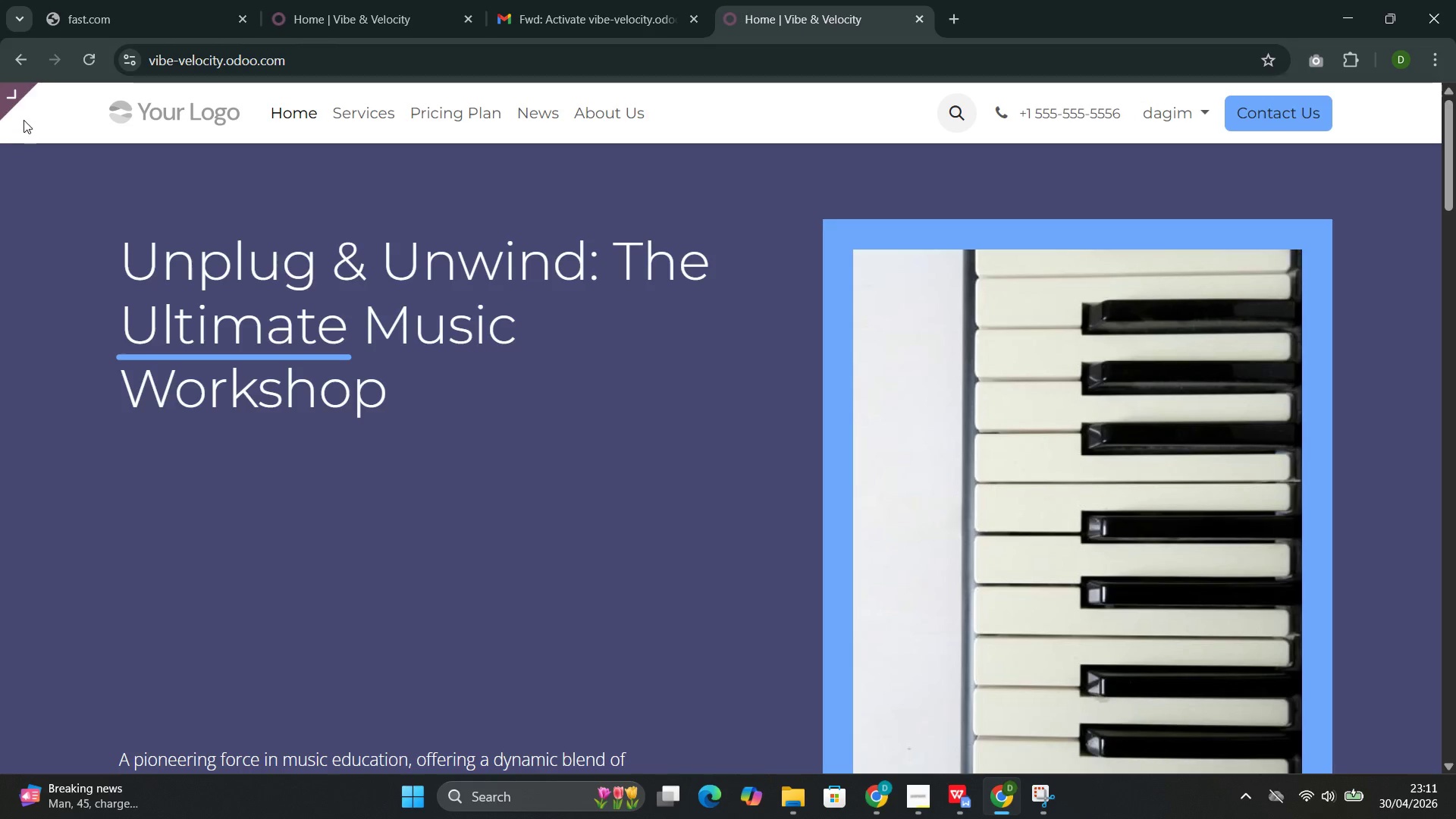 
left_click([85, 106])
 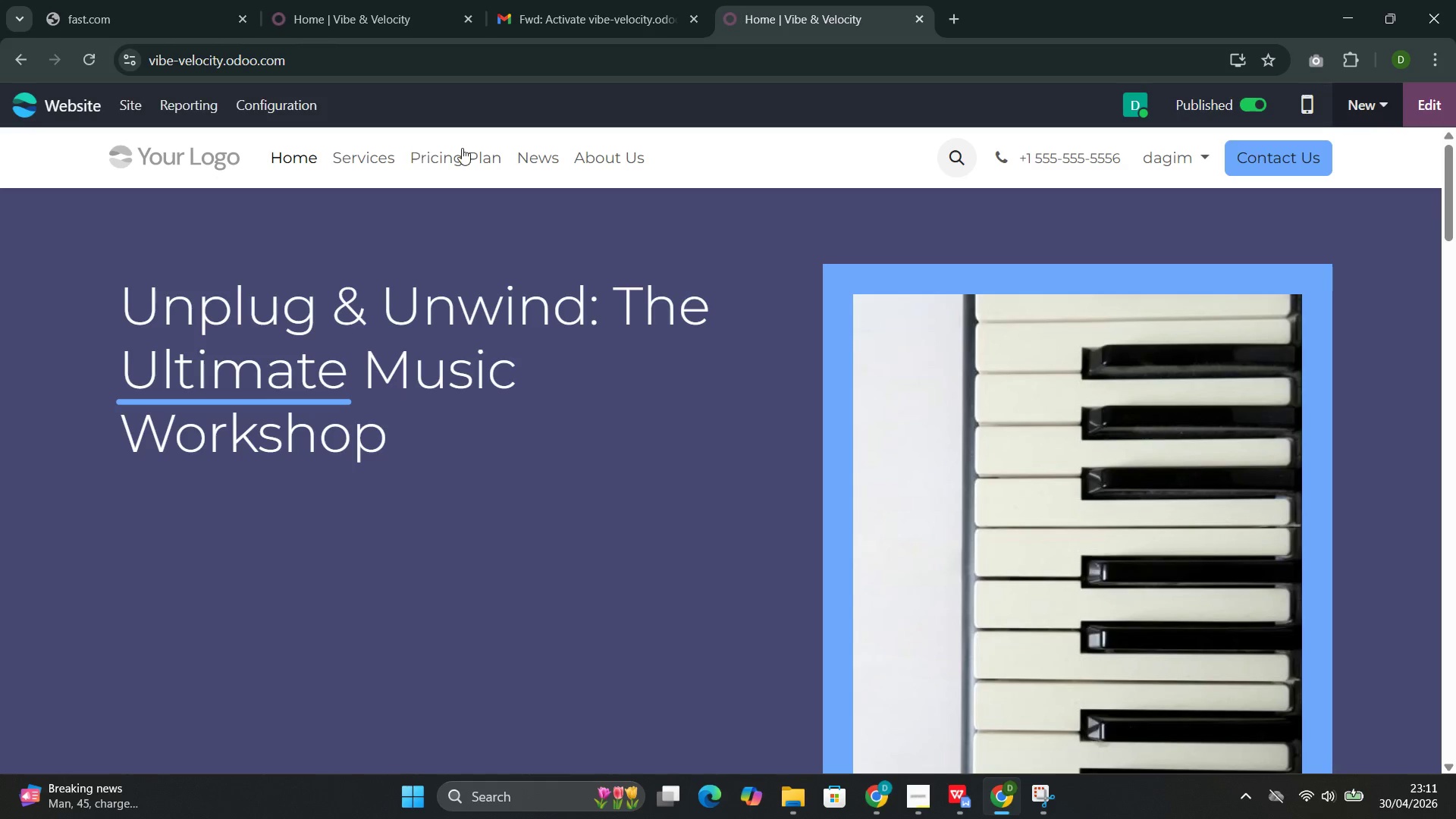 
left_click([538, 155])
 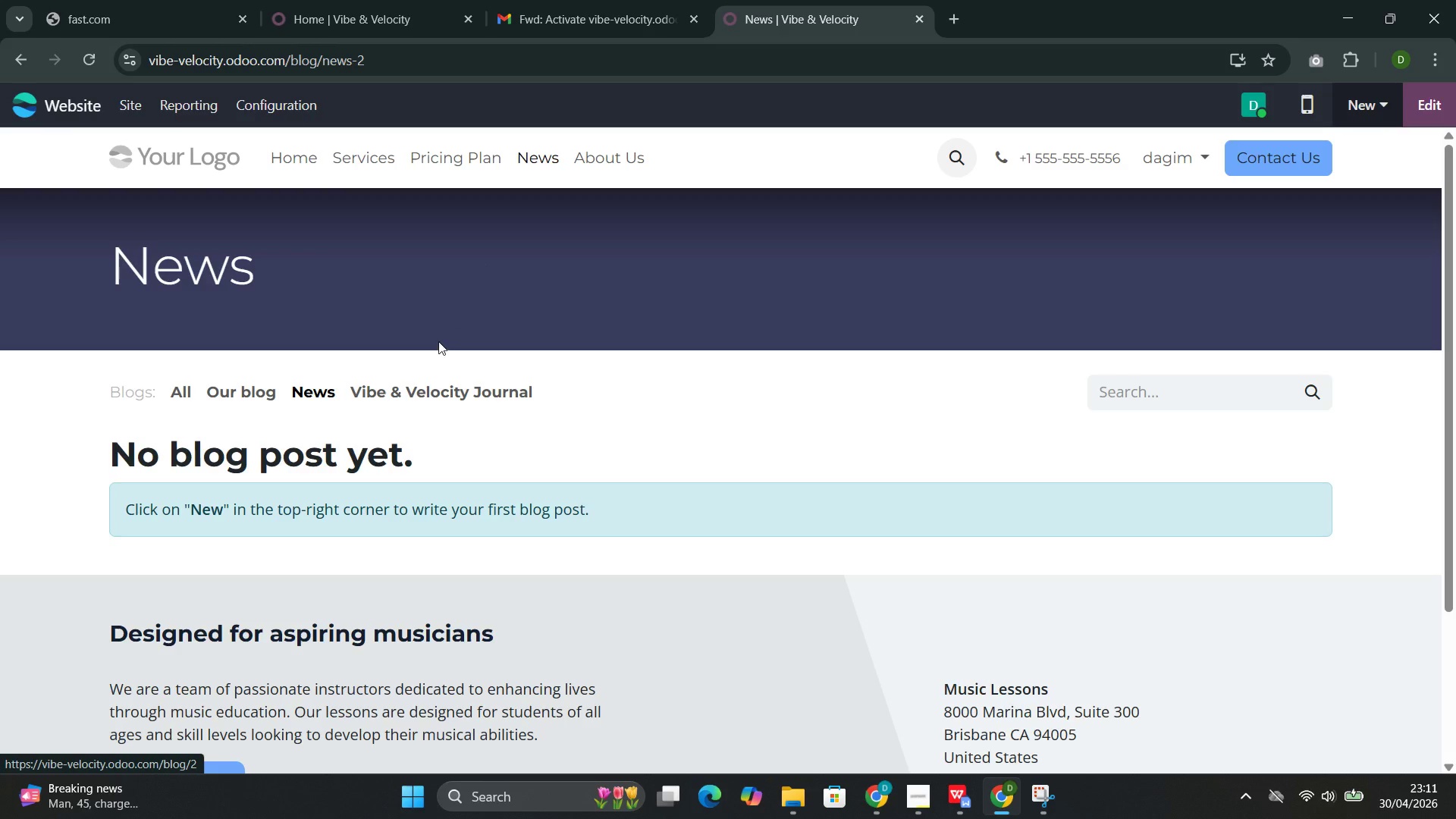 
left_click([413, 398])
 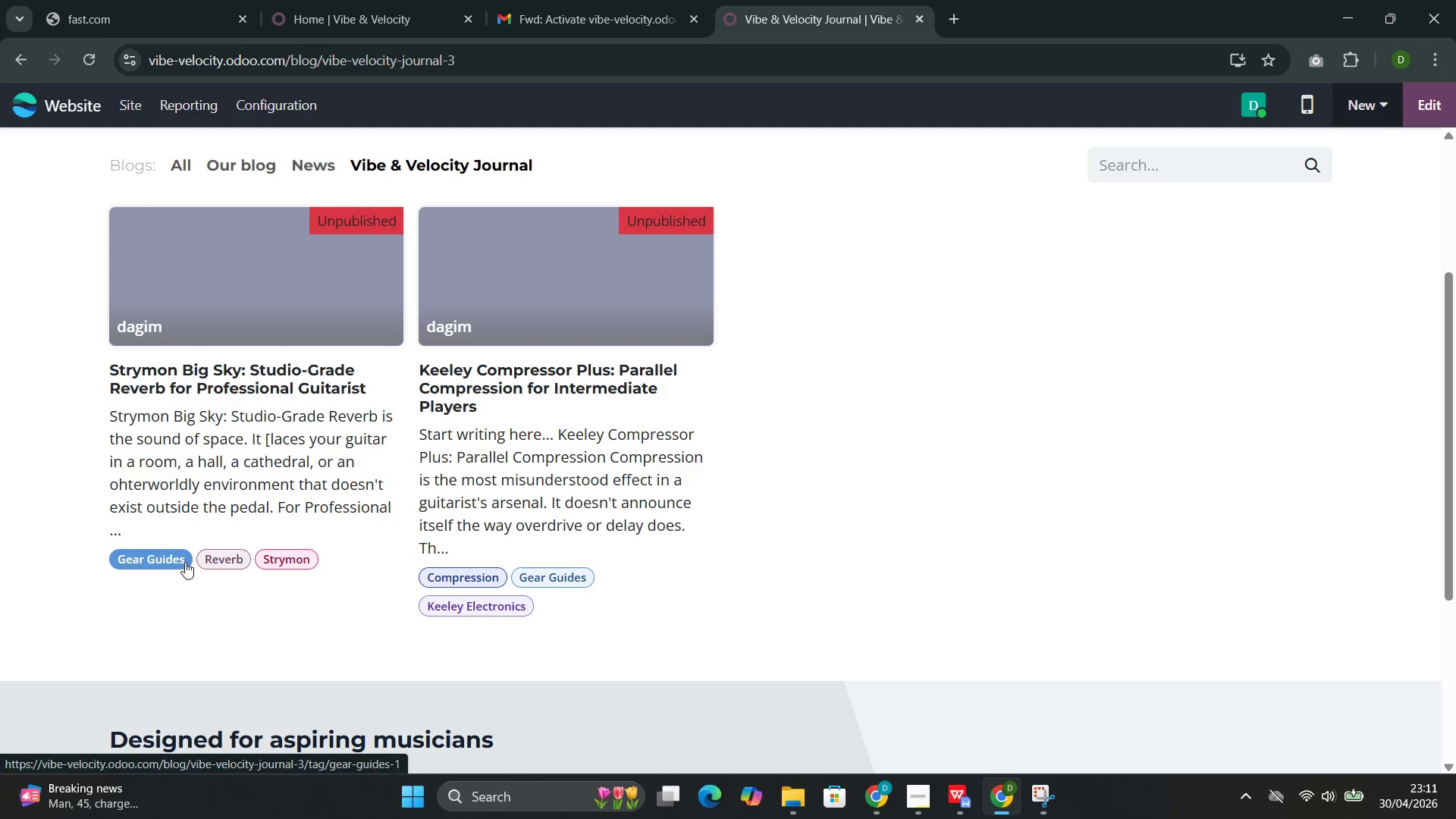 